 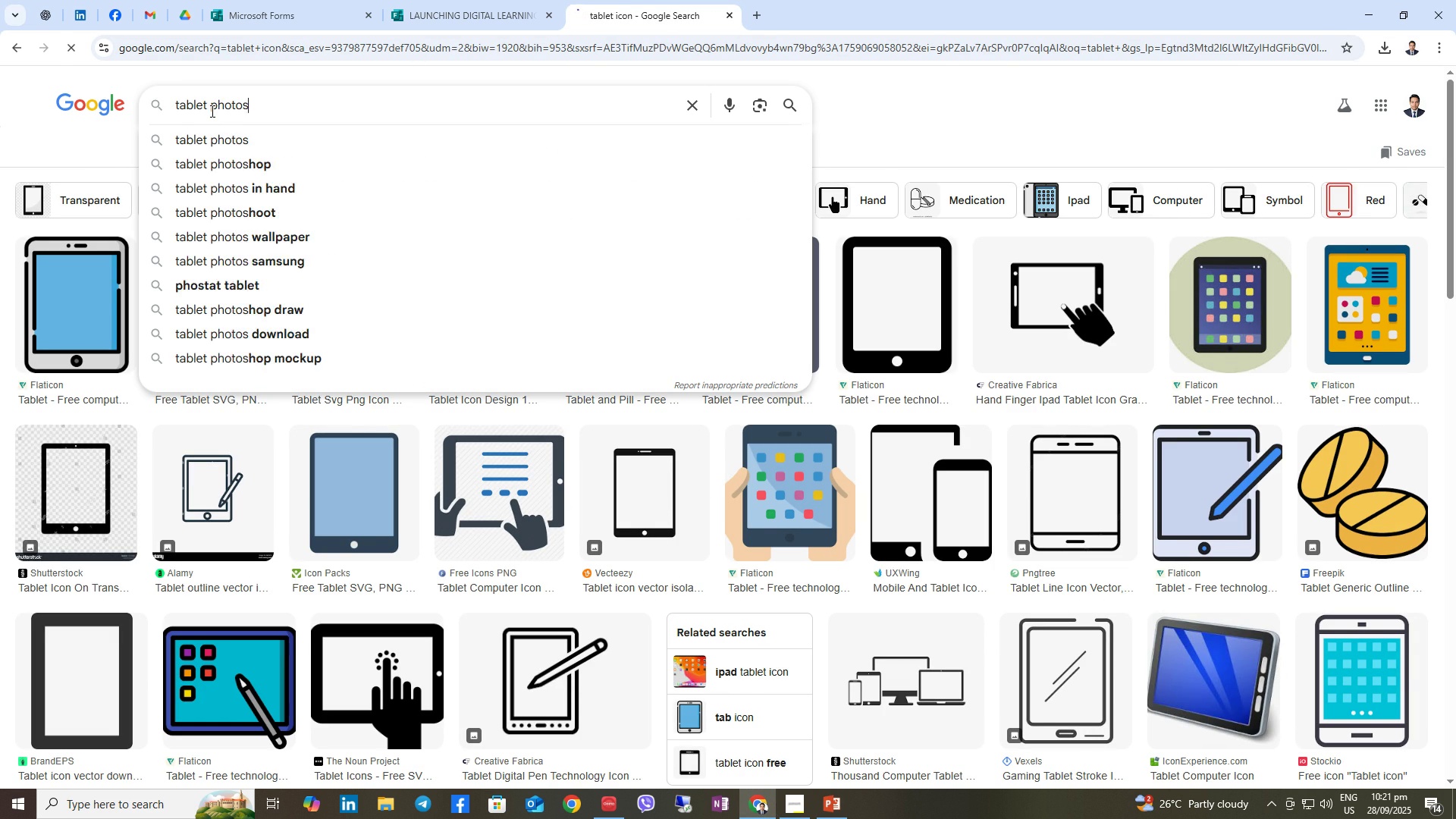 
key(Enter)
 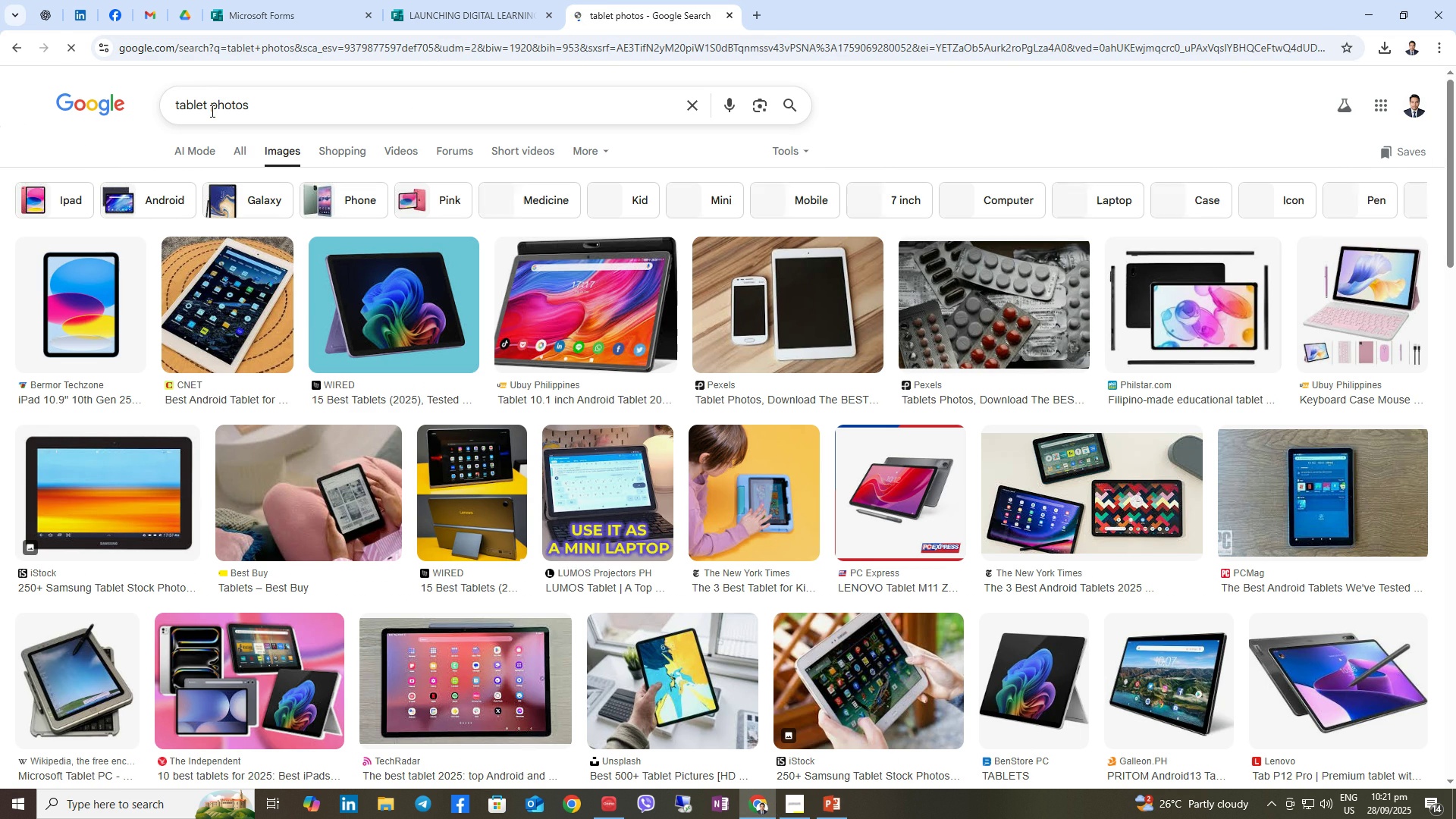 
mouse_move([325, 314])
 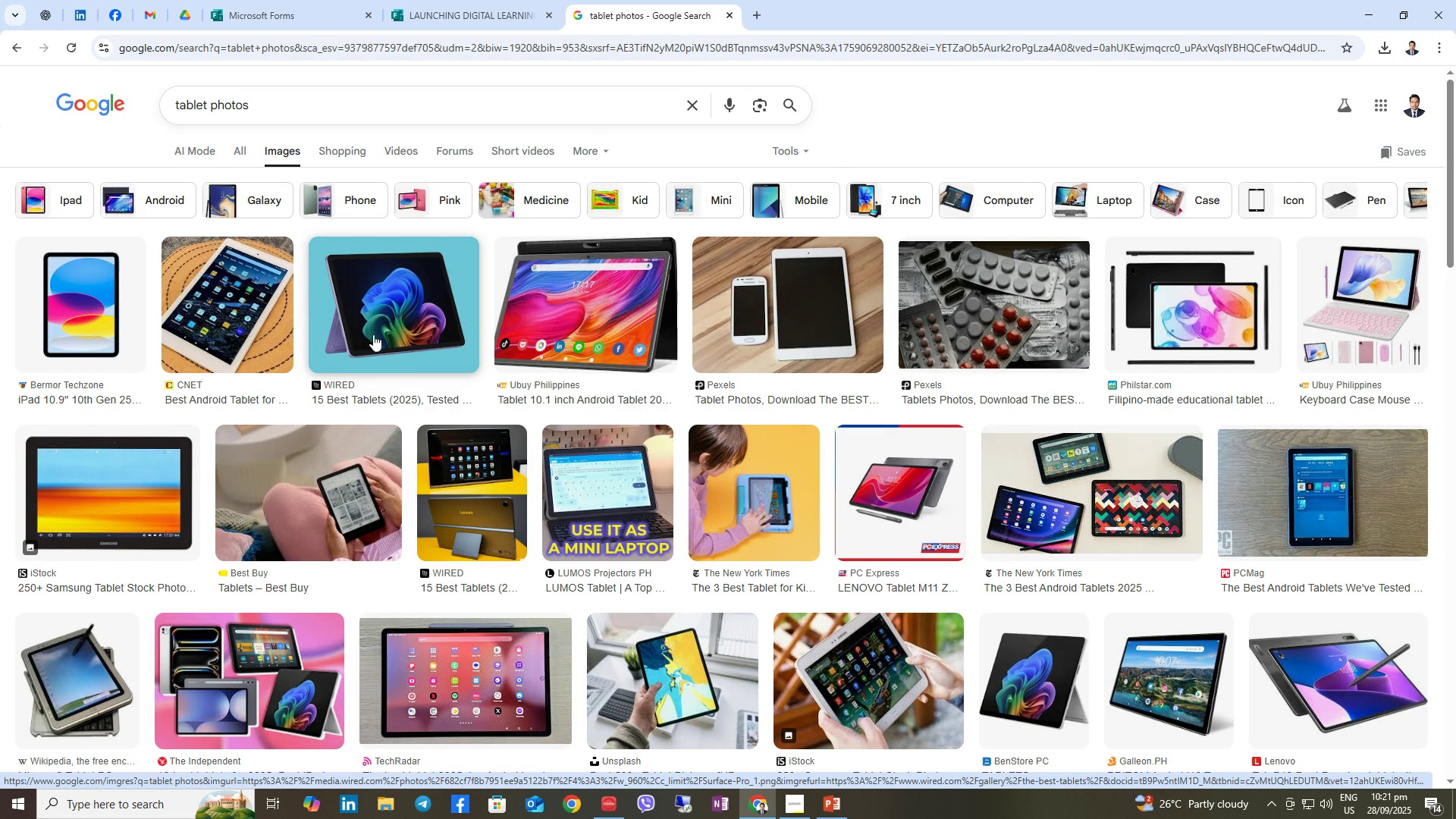 
scroll: coordinate [691, 443], scroll_direction: down, amount: 3.0
 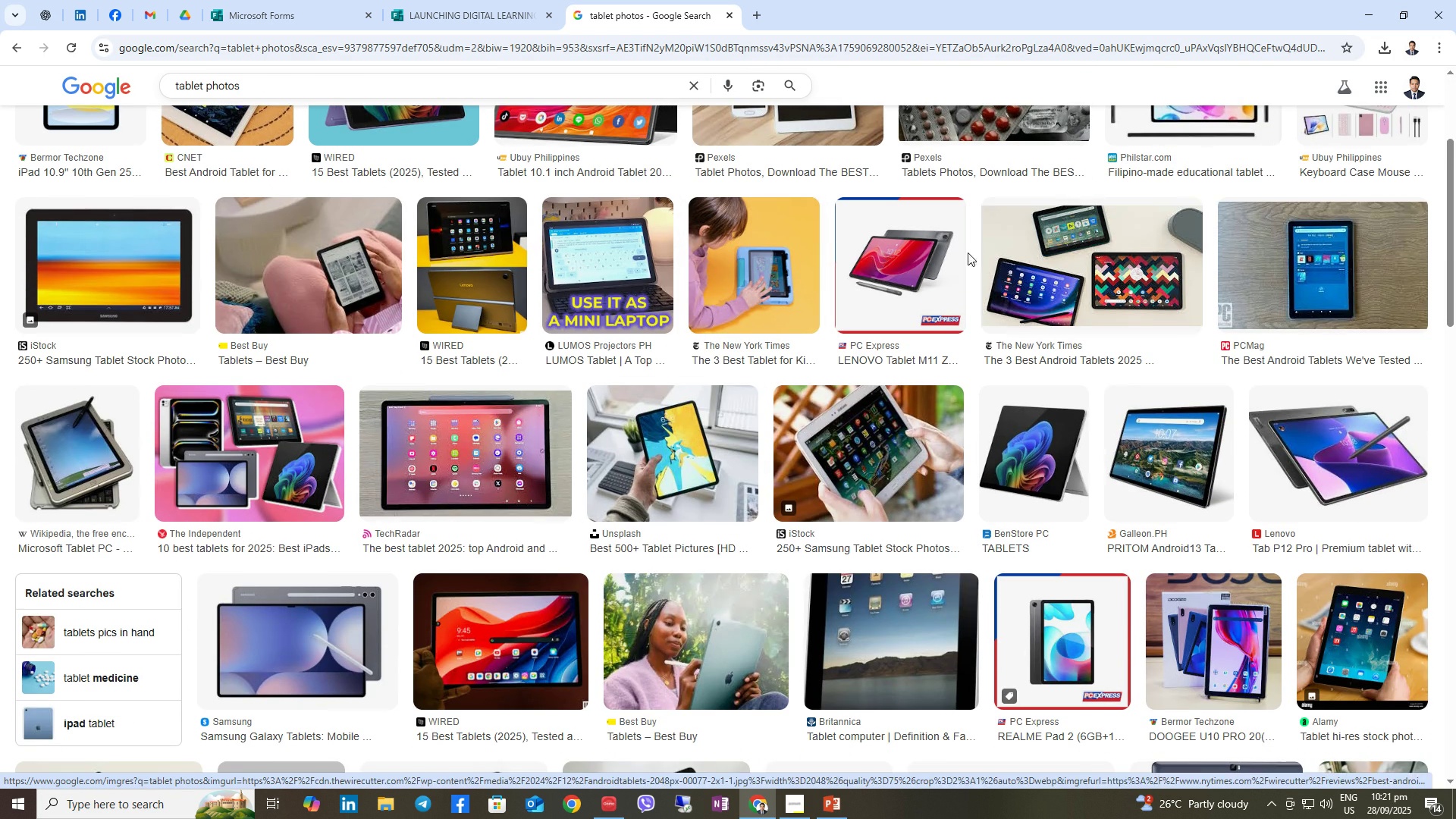 
left_click([918, 260])
 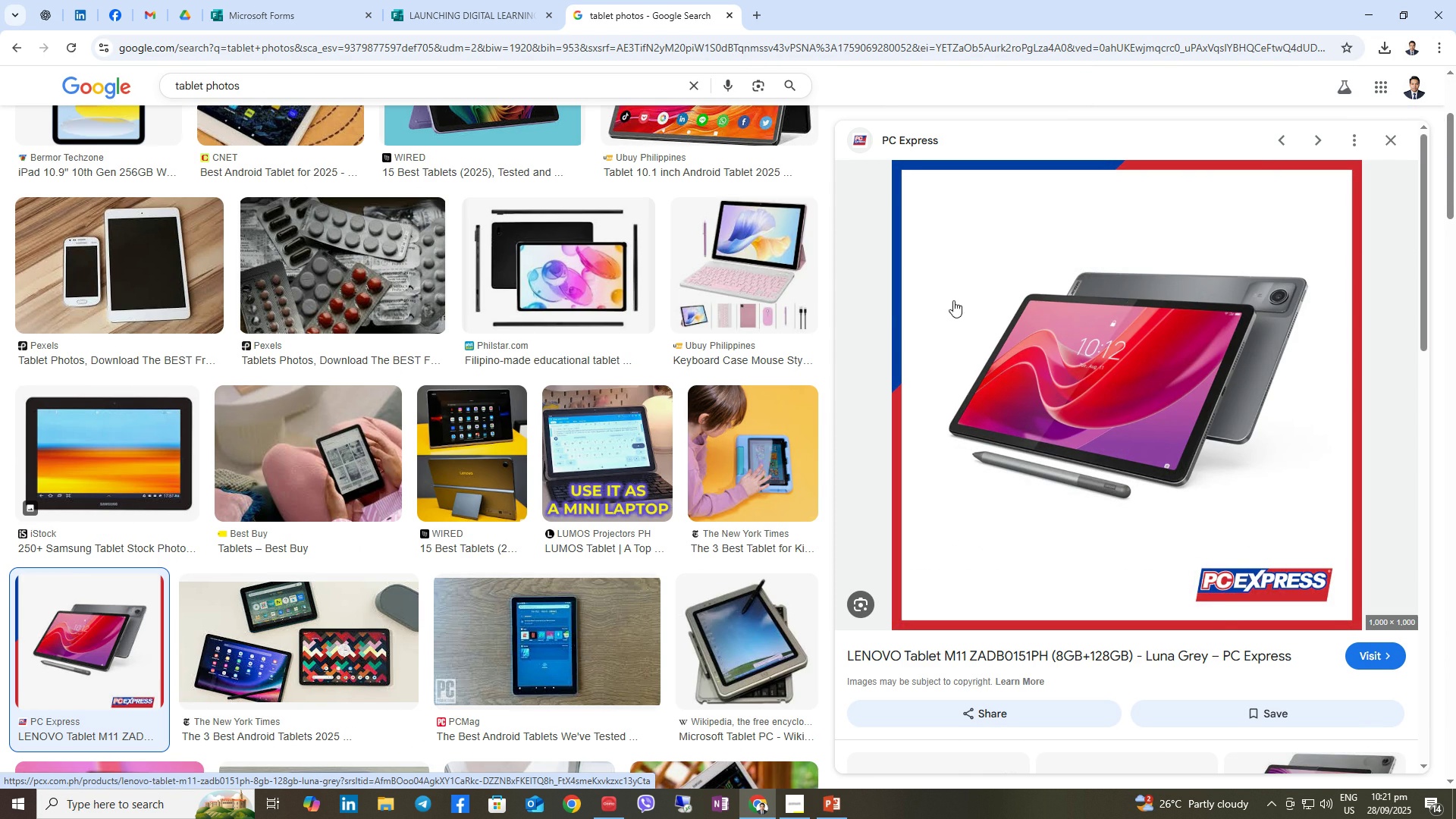 
right_click([1014, 302])
 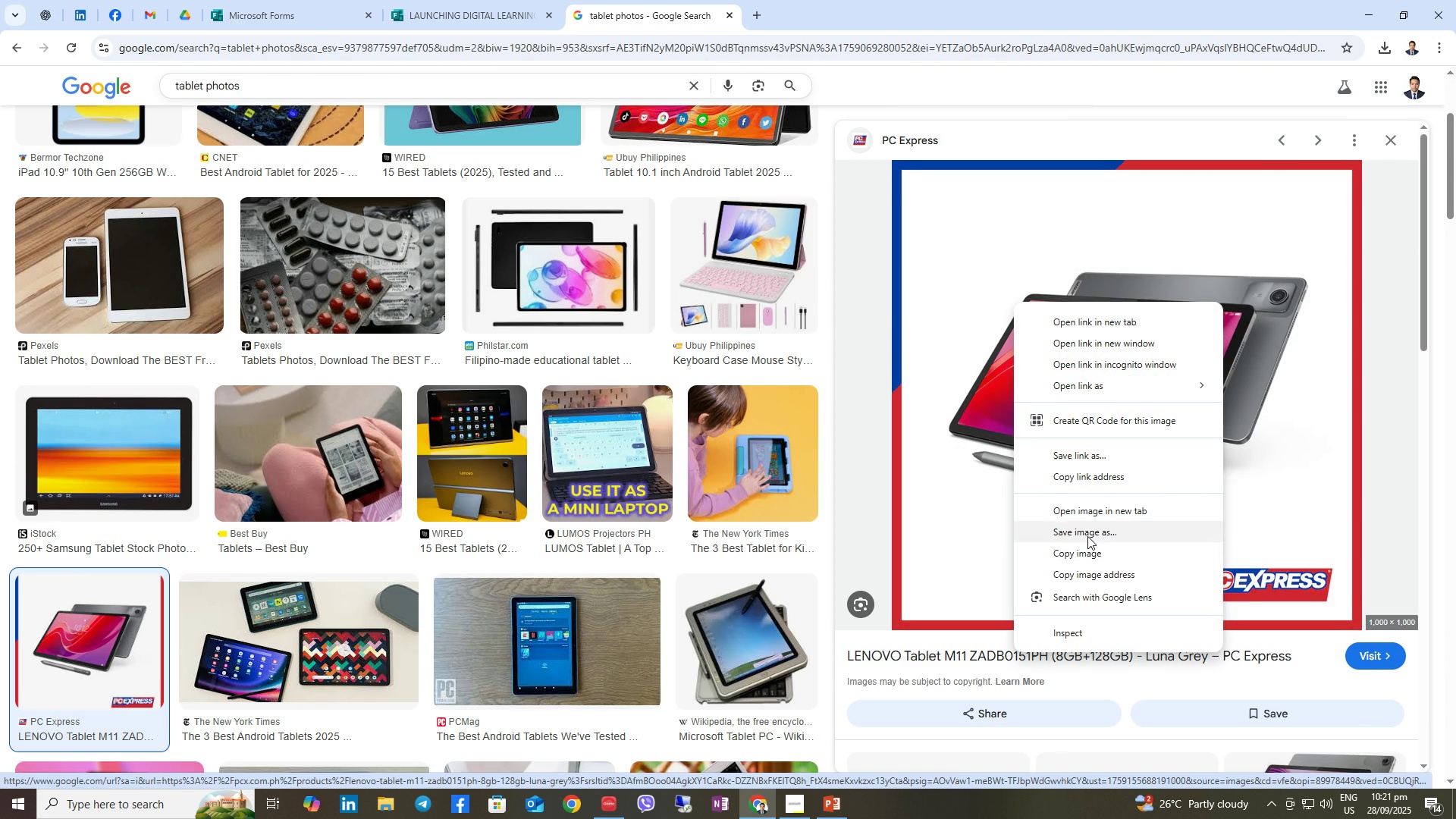 
left_click([1081, 532])
 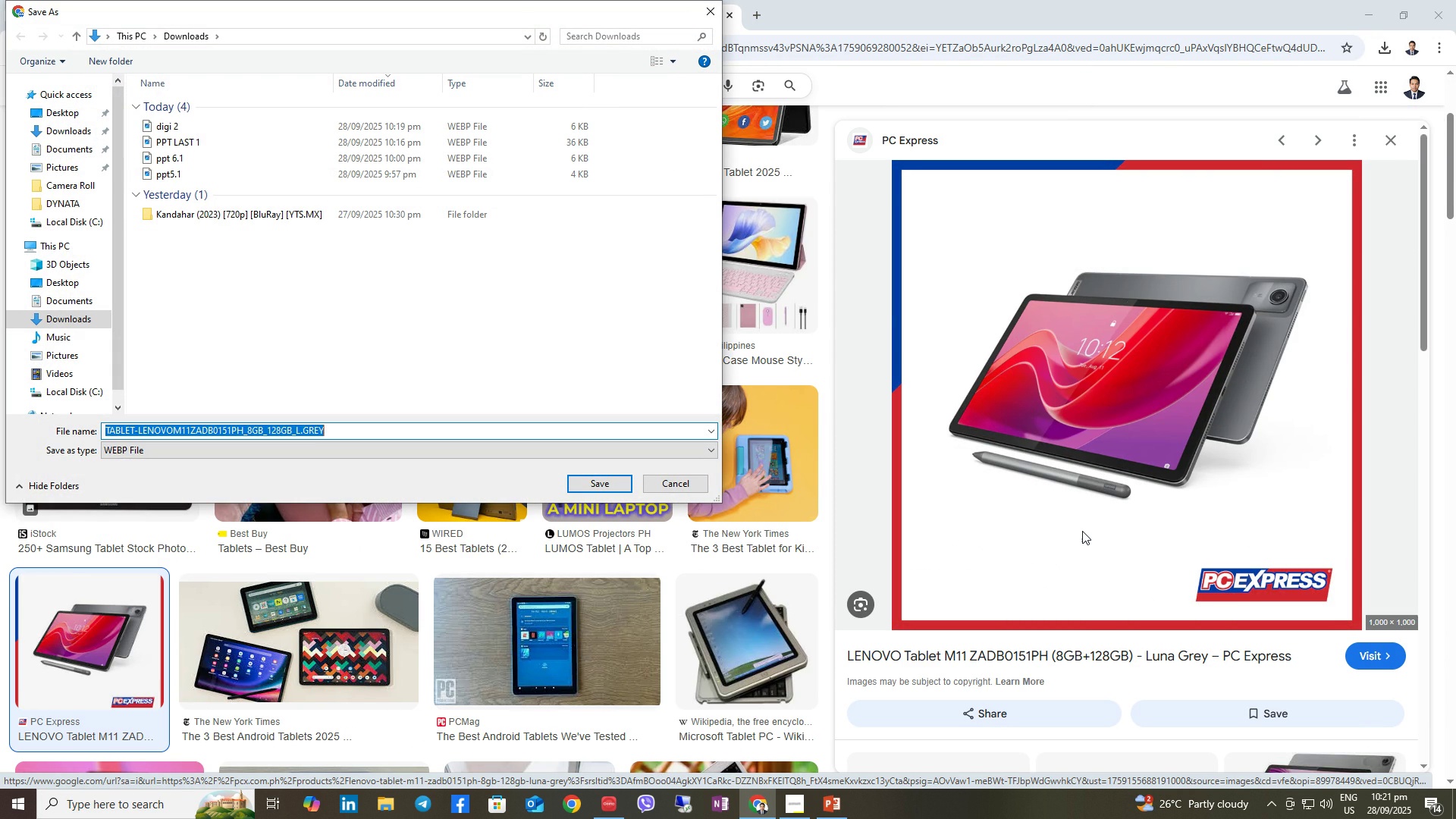 
type(tablet for 2.2)
 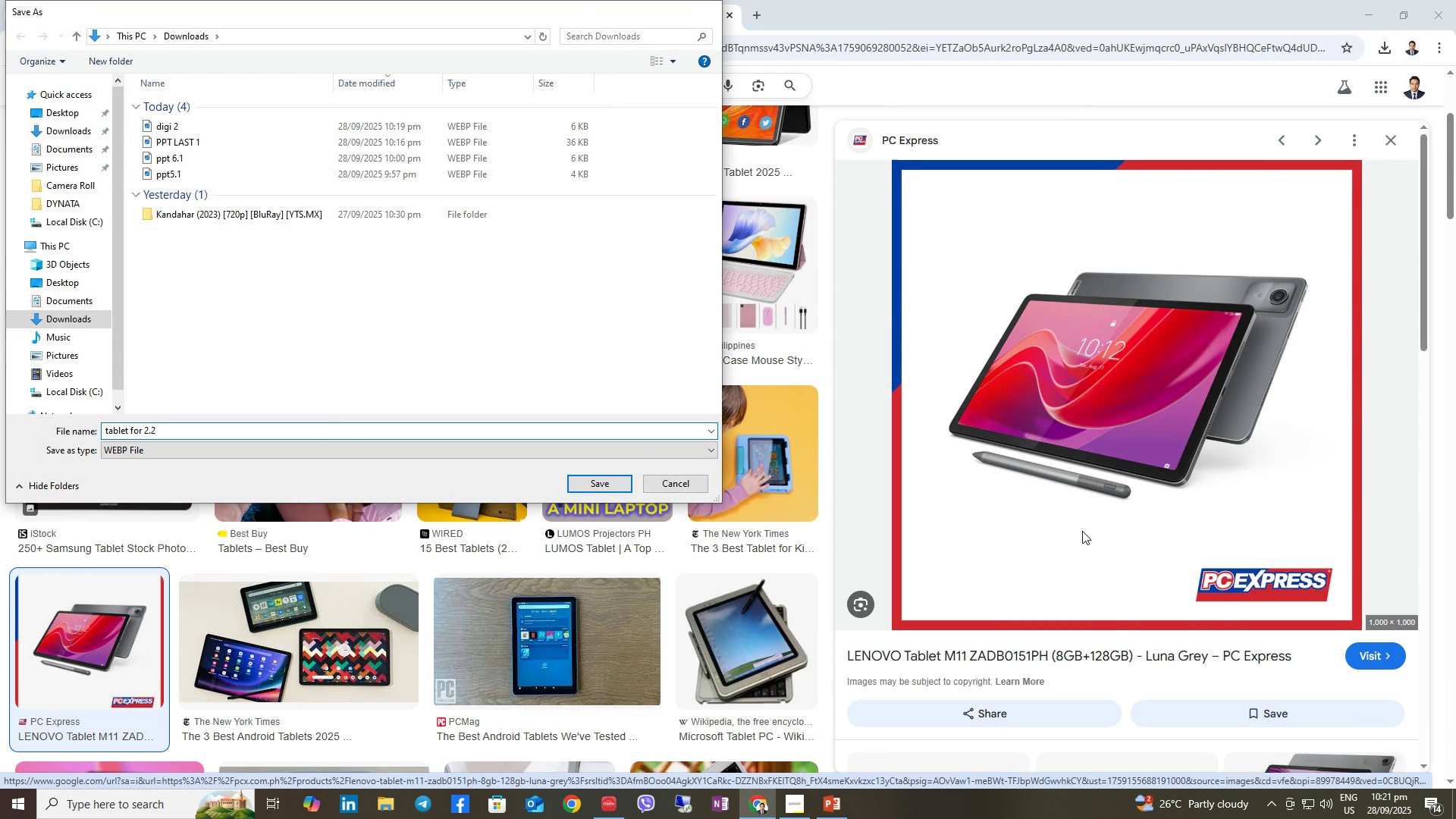 
key(Enter)
 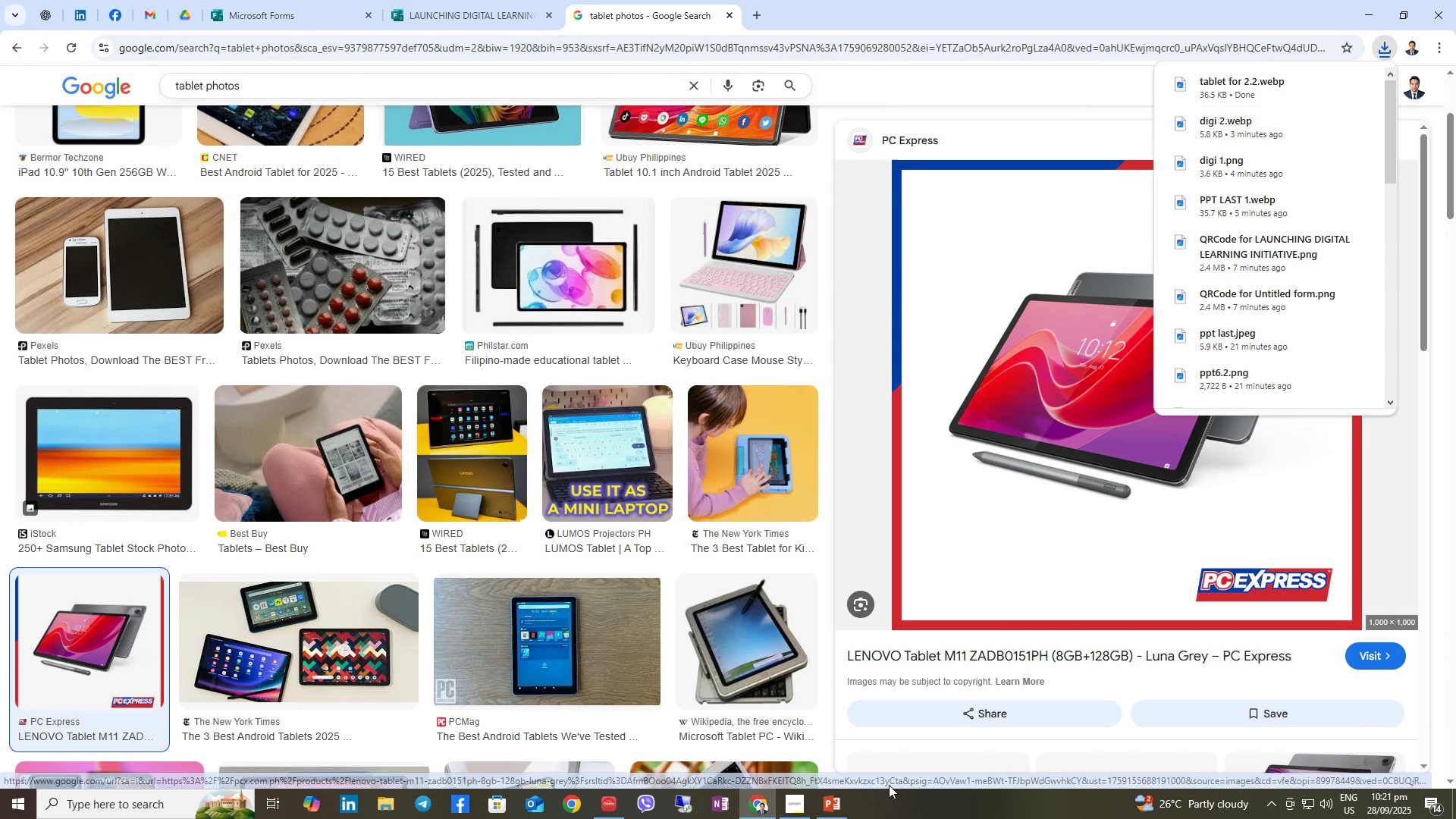 
left_click([821, 816])
 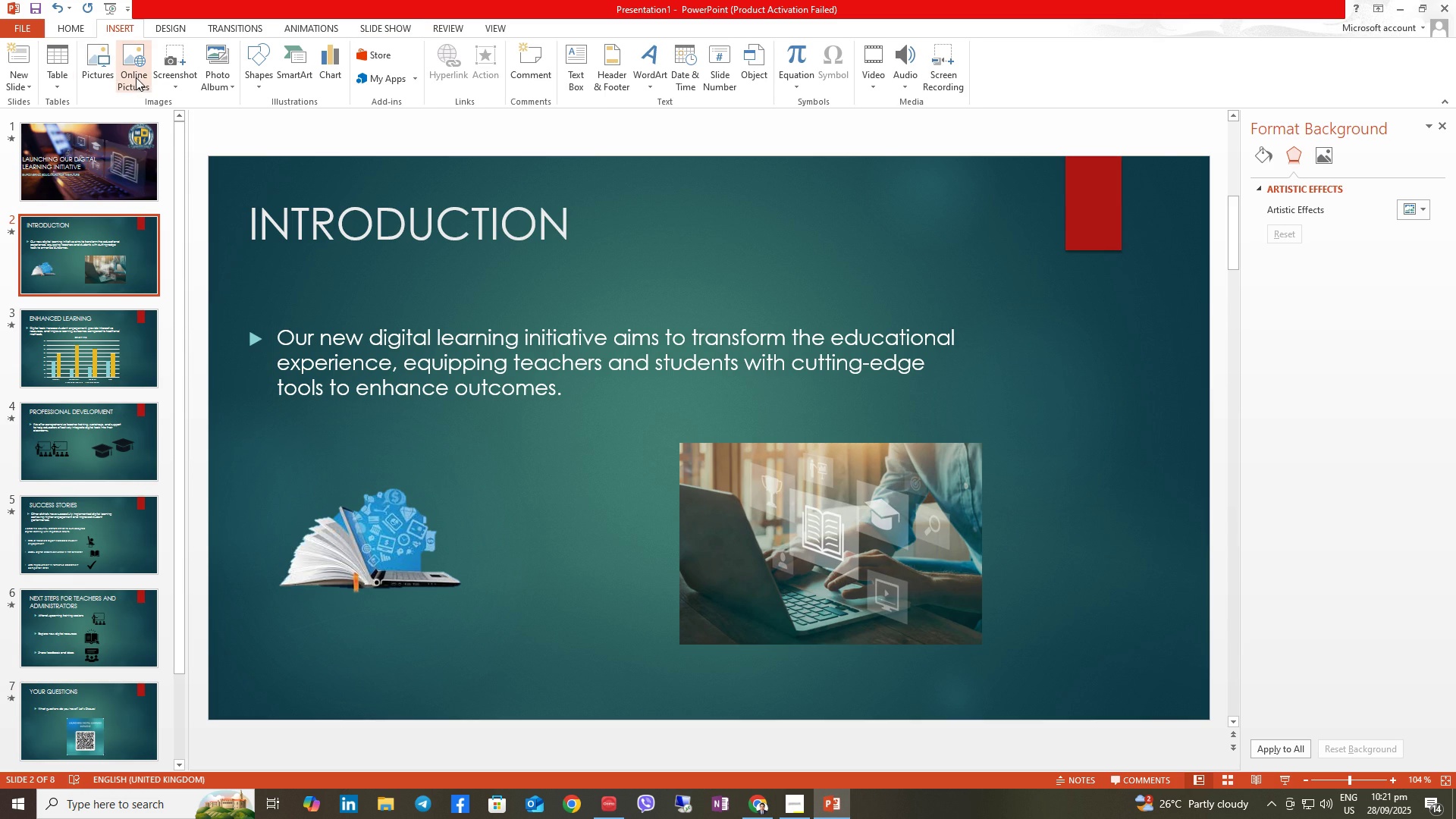 
left_click([105, 64])
 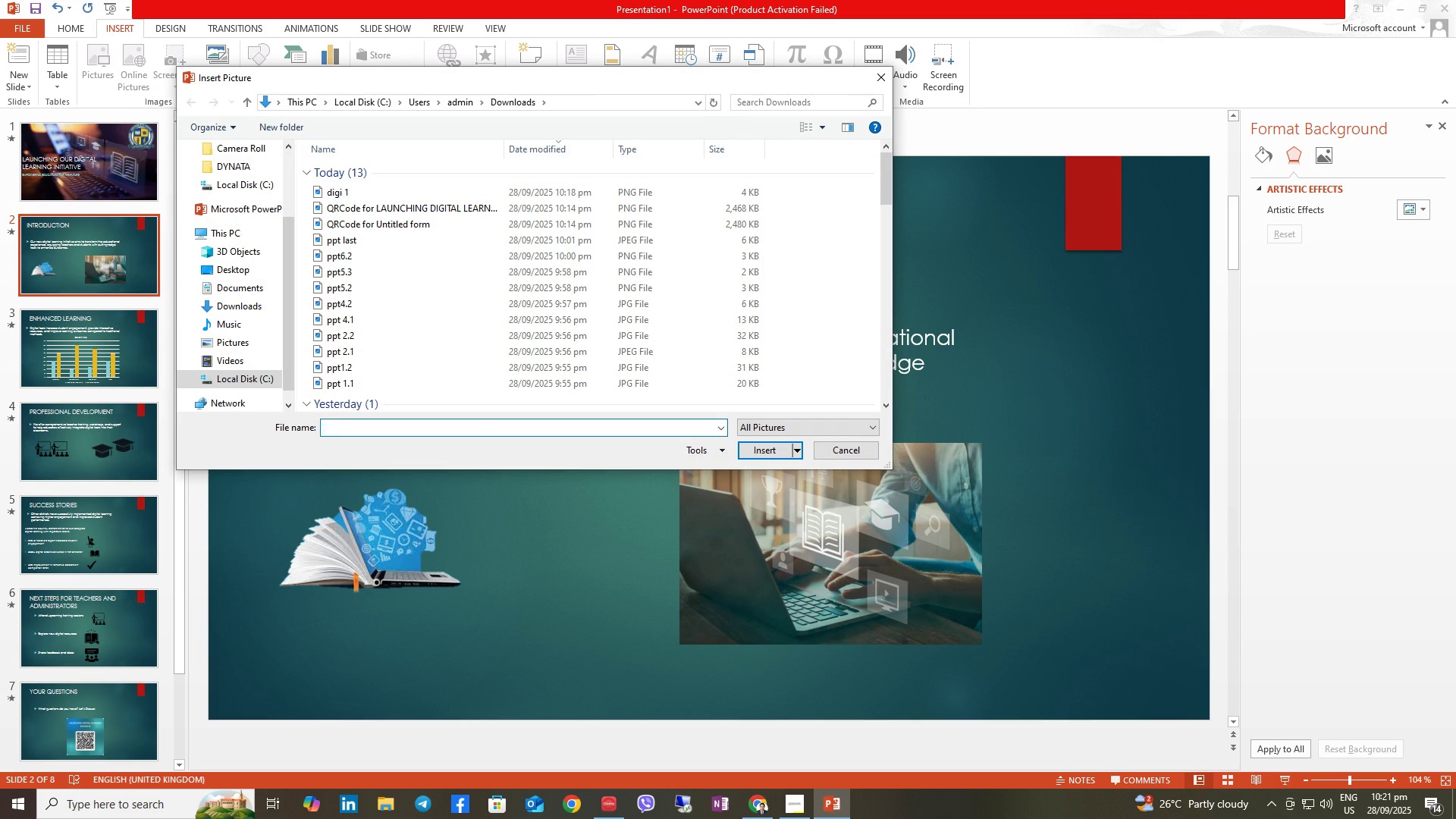 
type(ta)
 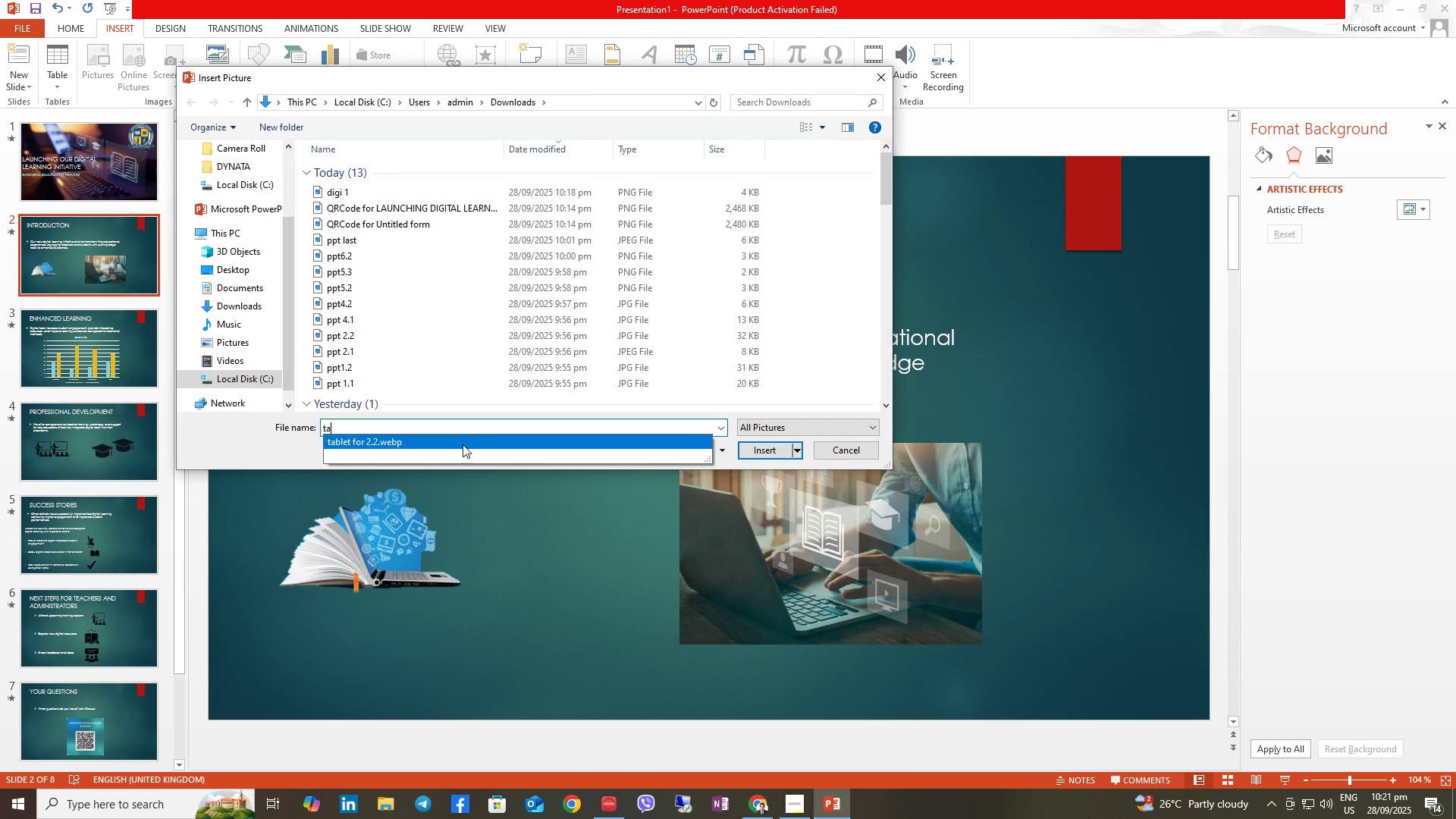 
left_click([463, 444])
 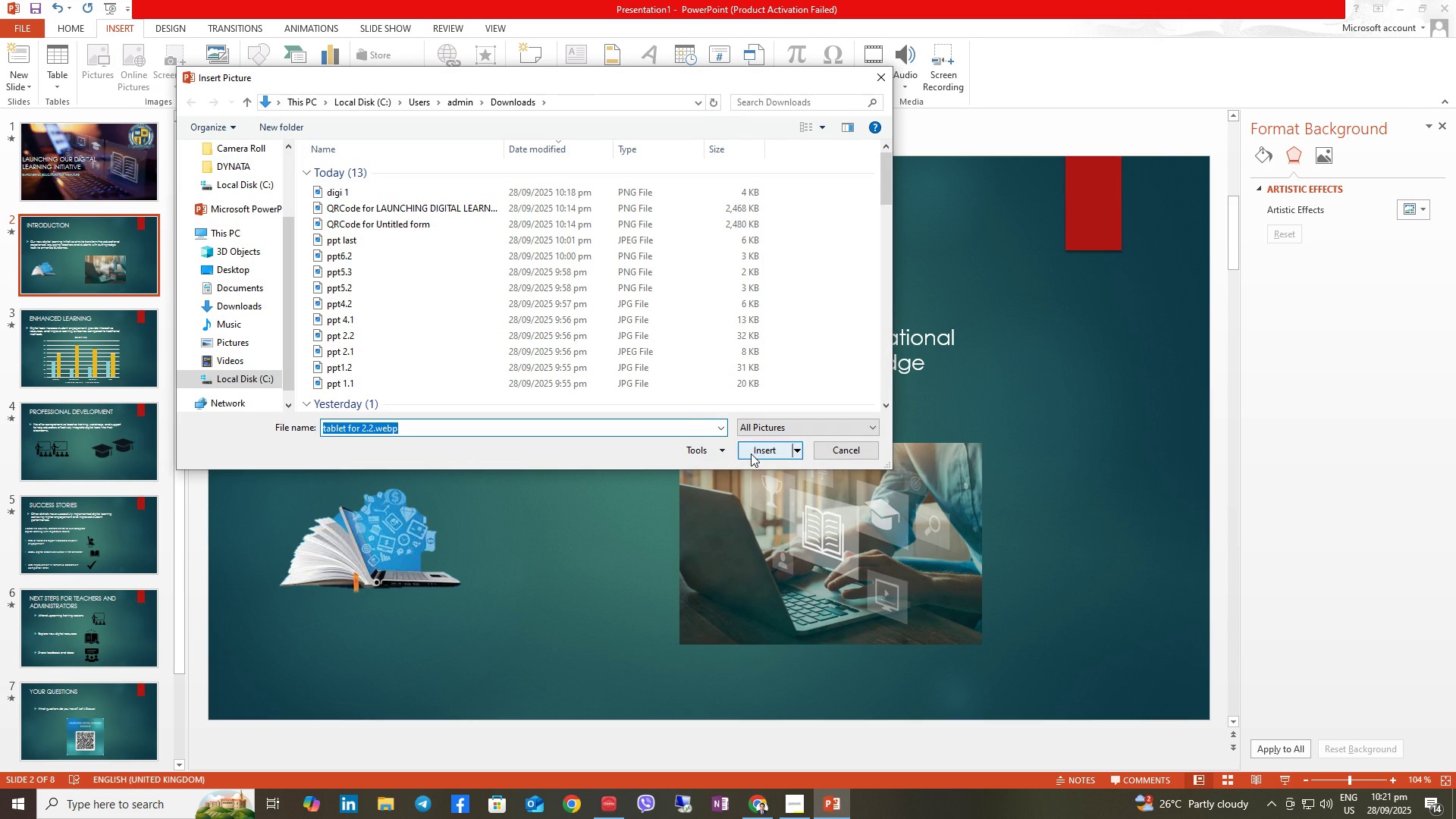 
left_click([749, 453])